 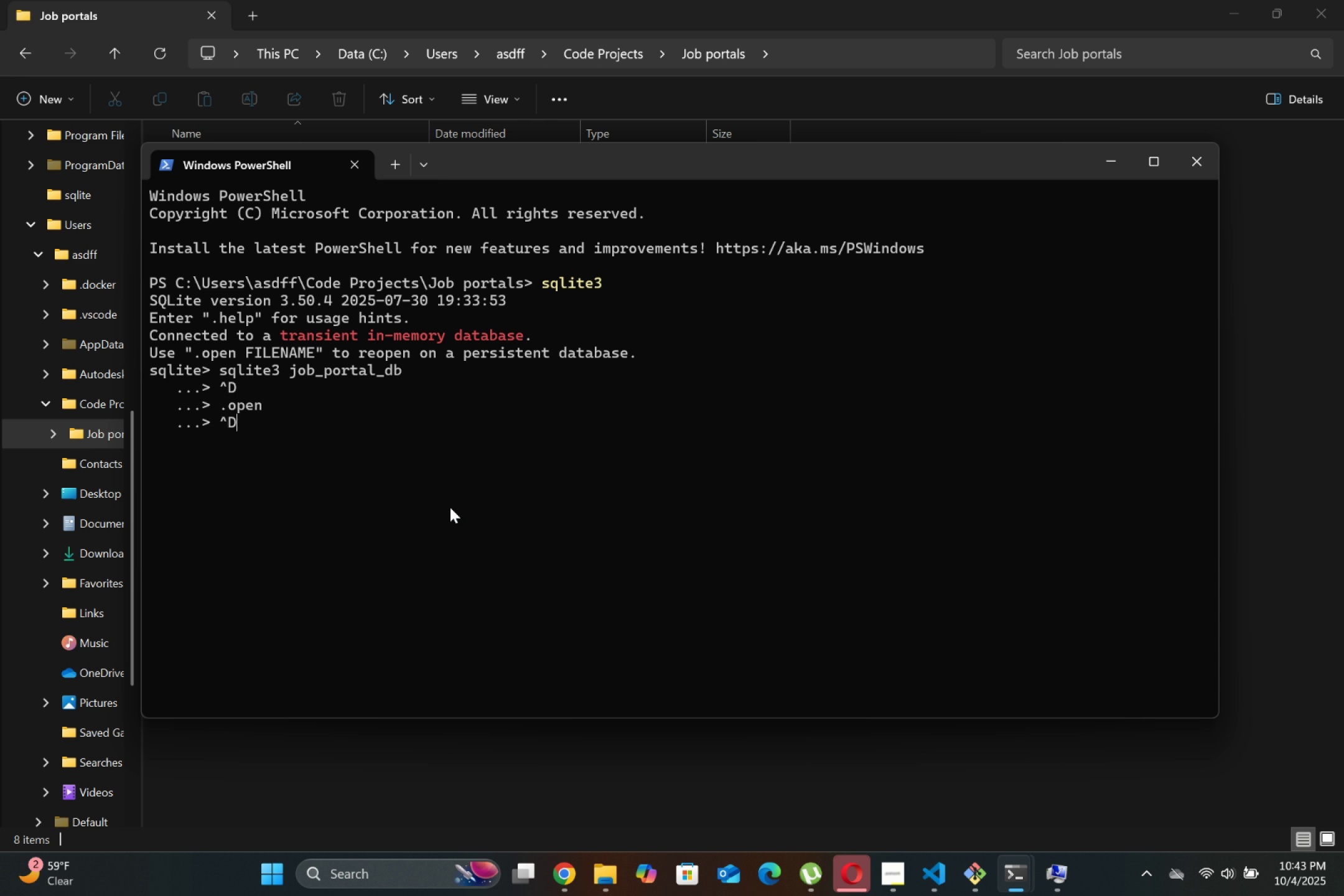 
key(Control+ControlLeft)
 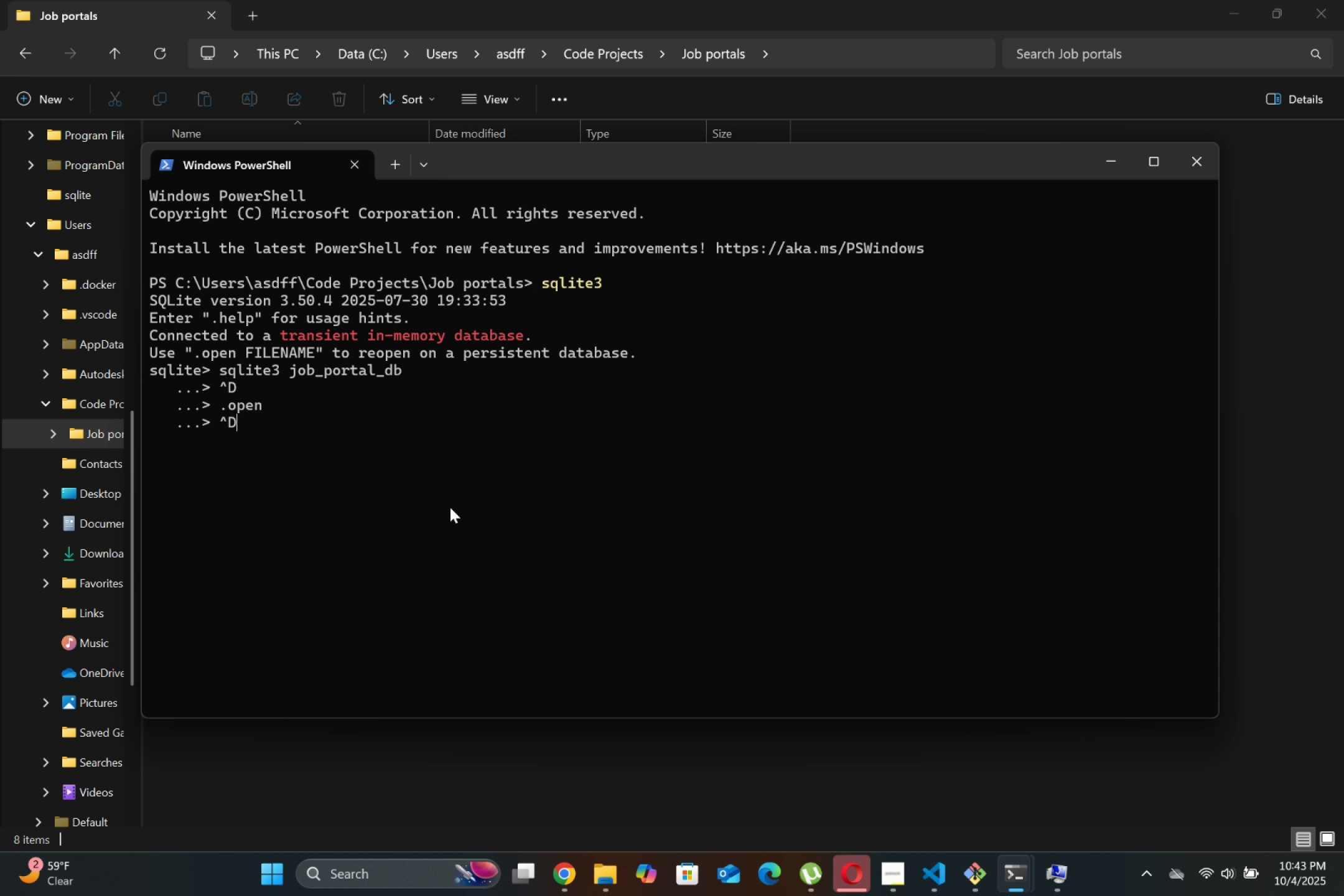 
type(q)
key(Backspace)
key(Backspace)
key(Backspace)
type(exit)
 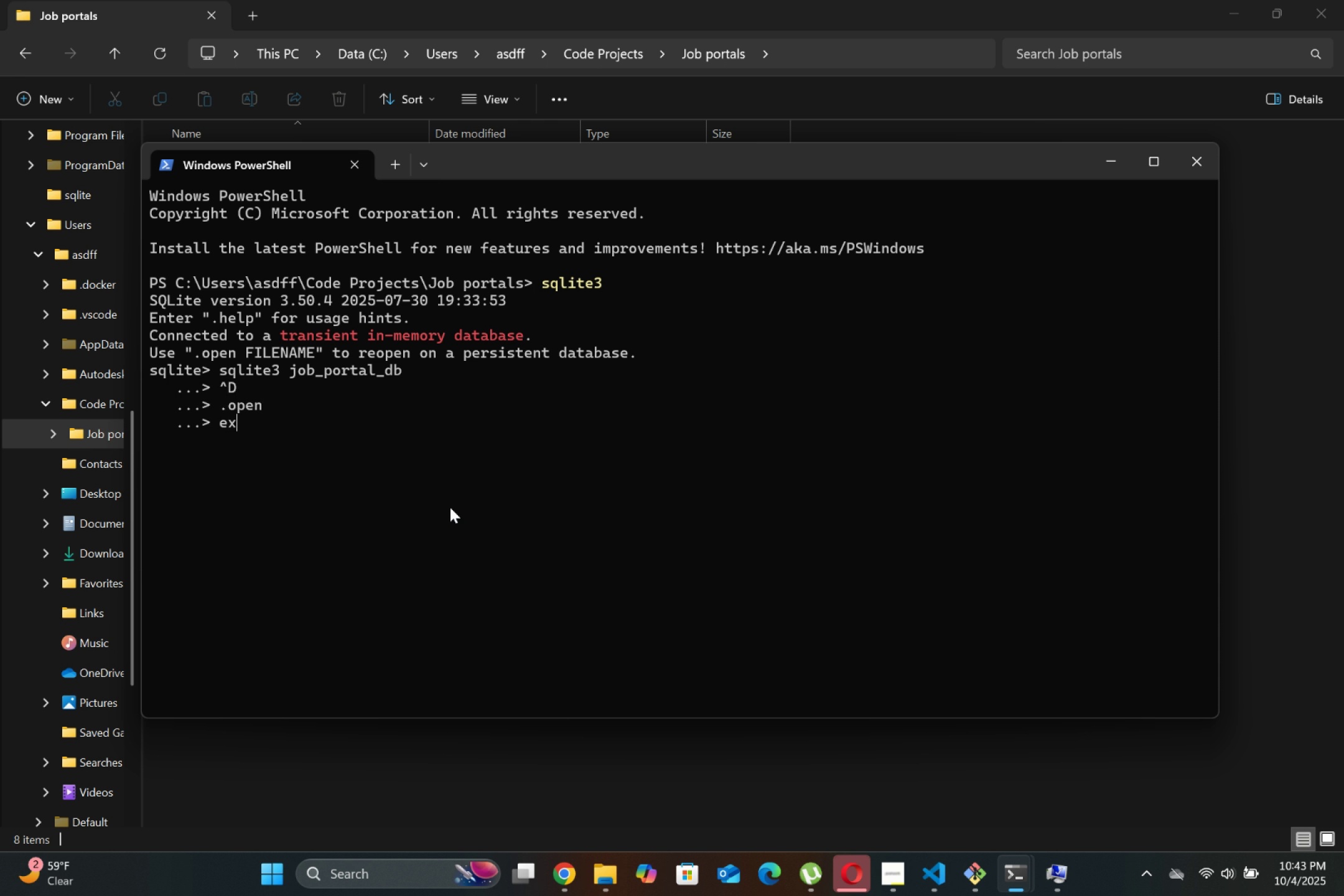 
key(Enter)
 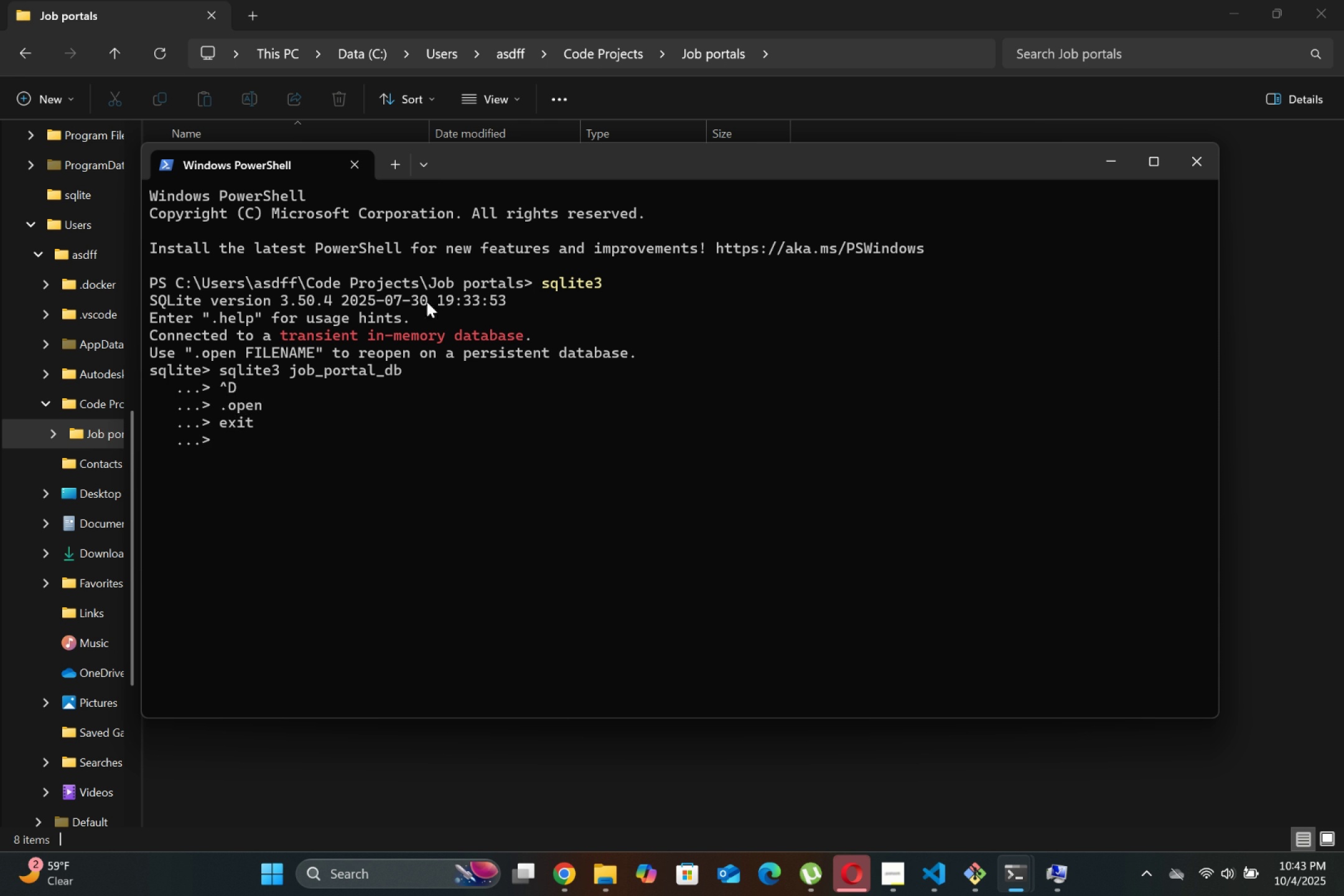 
left_click([391, 170])
 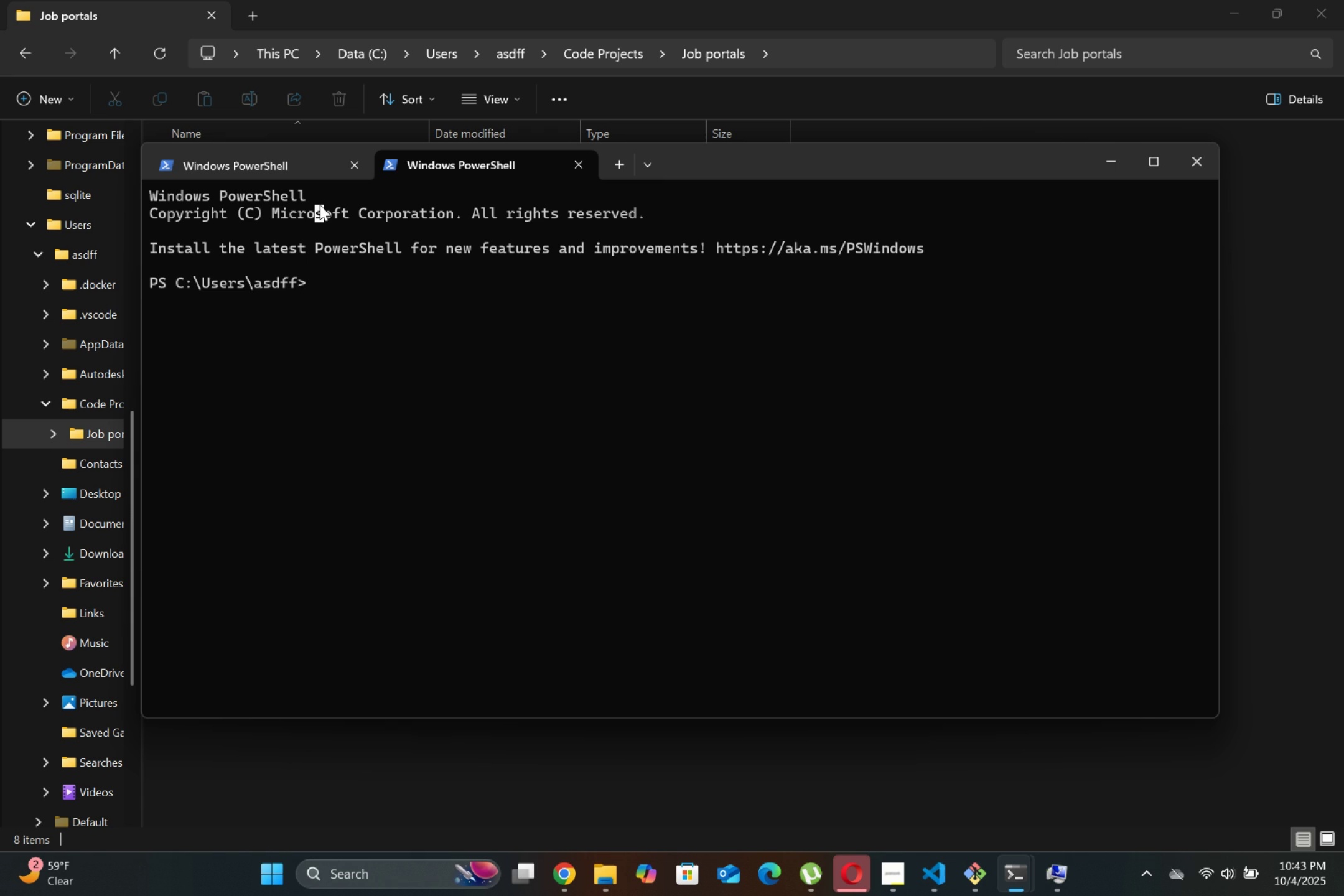 
left_click([581, 161])
 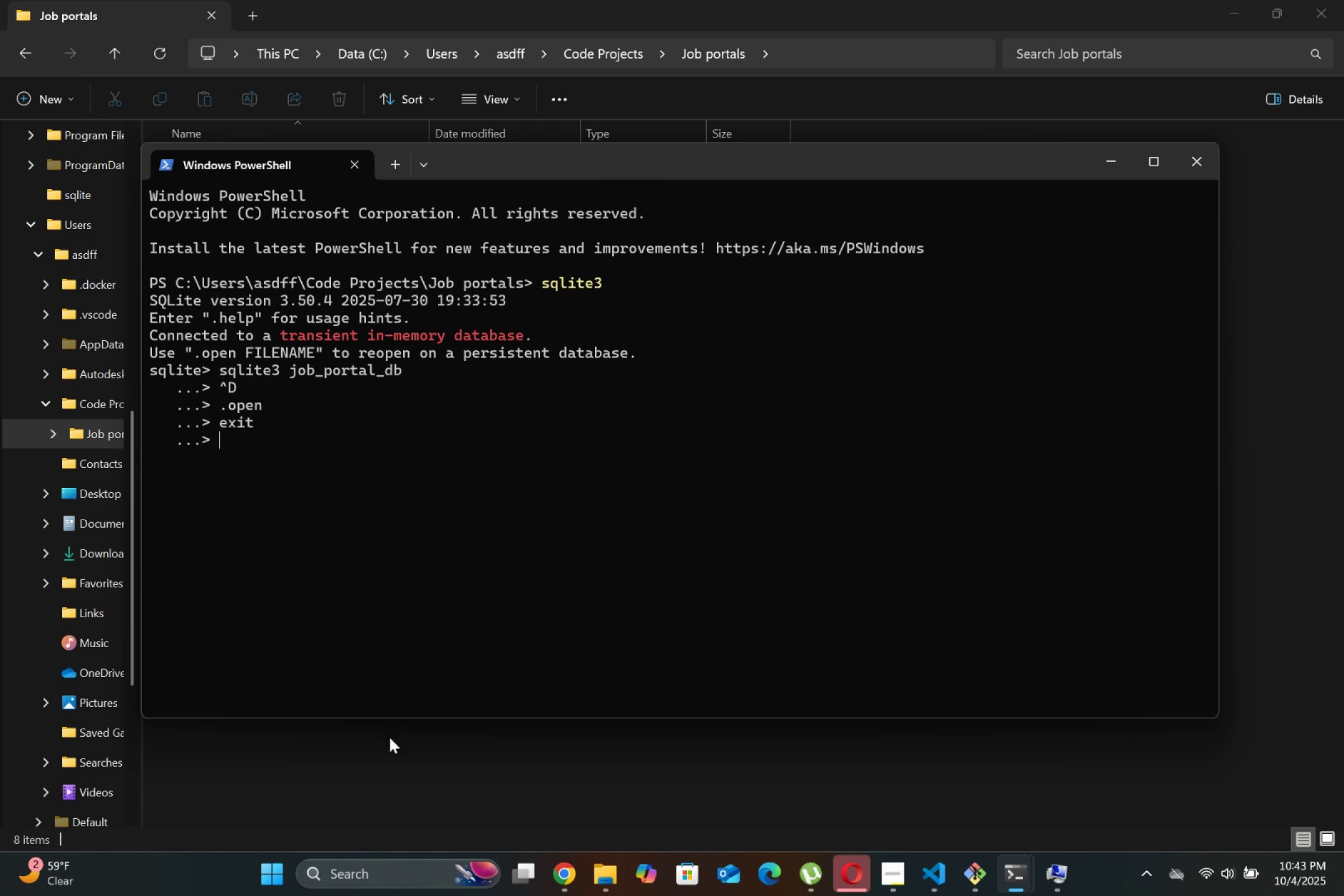 
left_click([388, 754])
 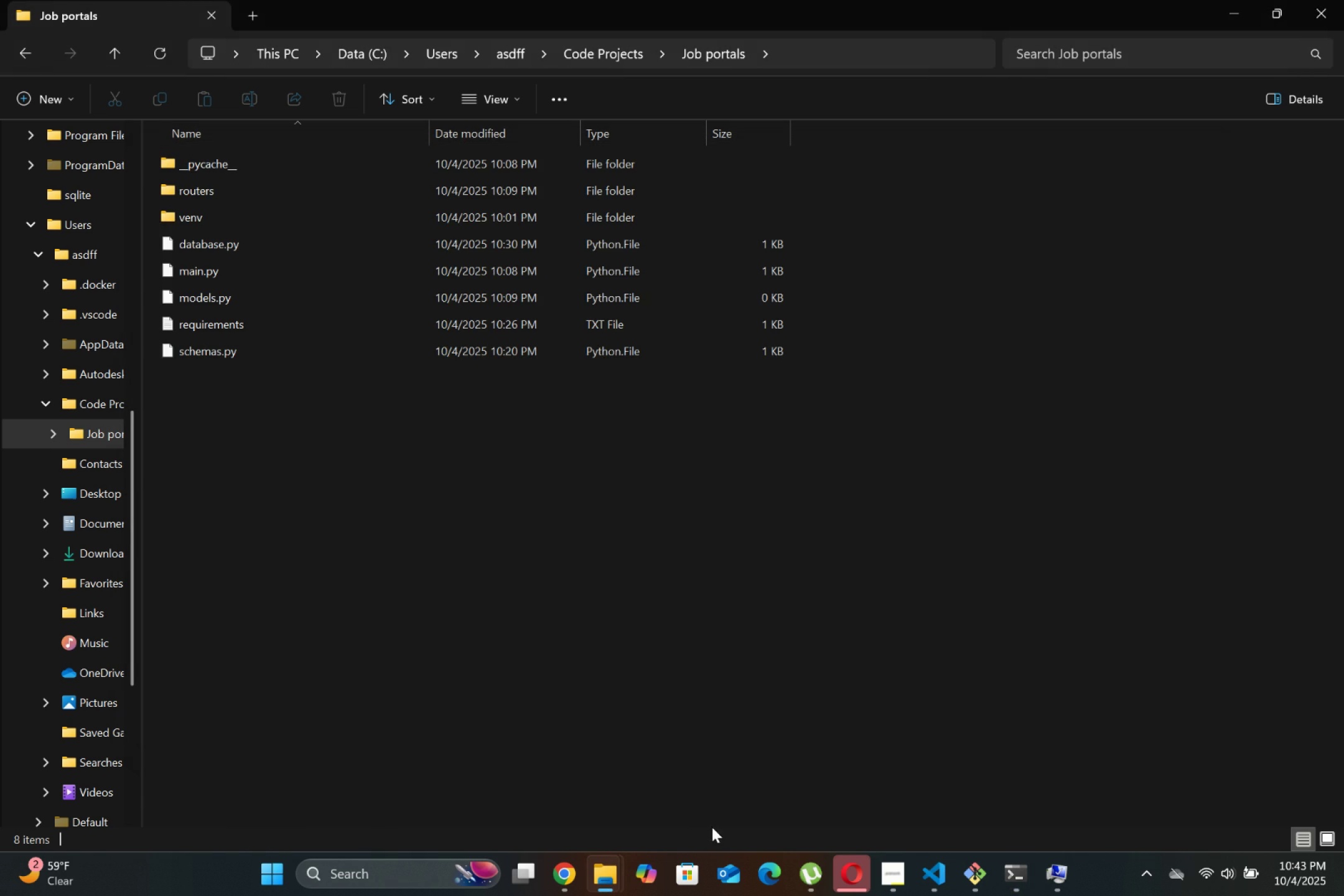 
left_click([934, 868])
 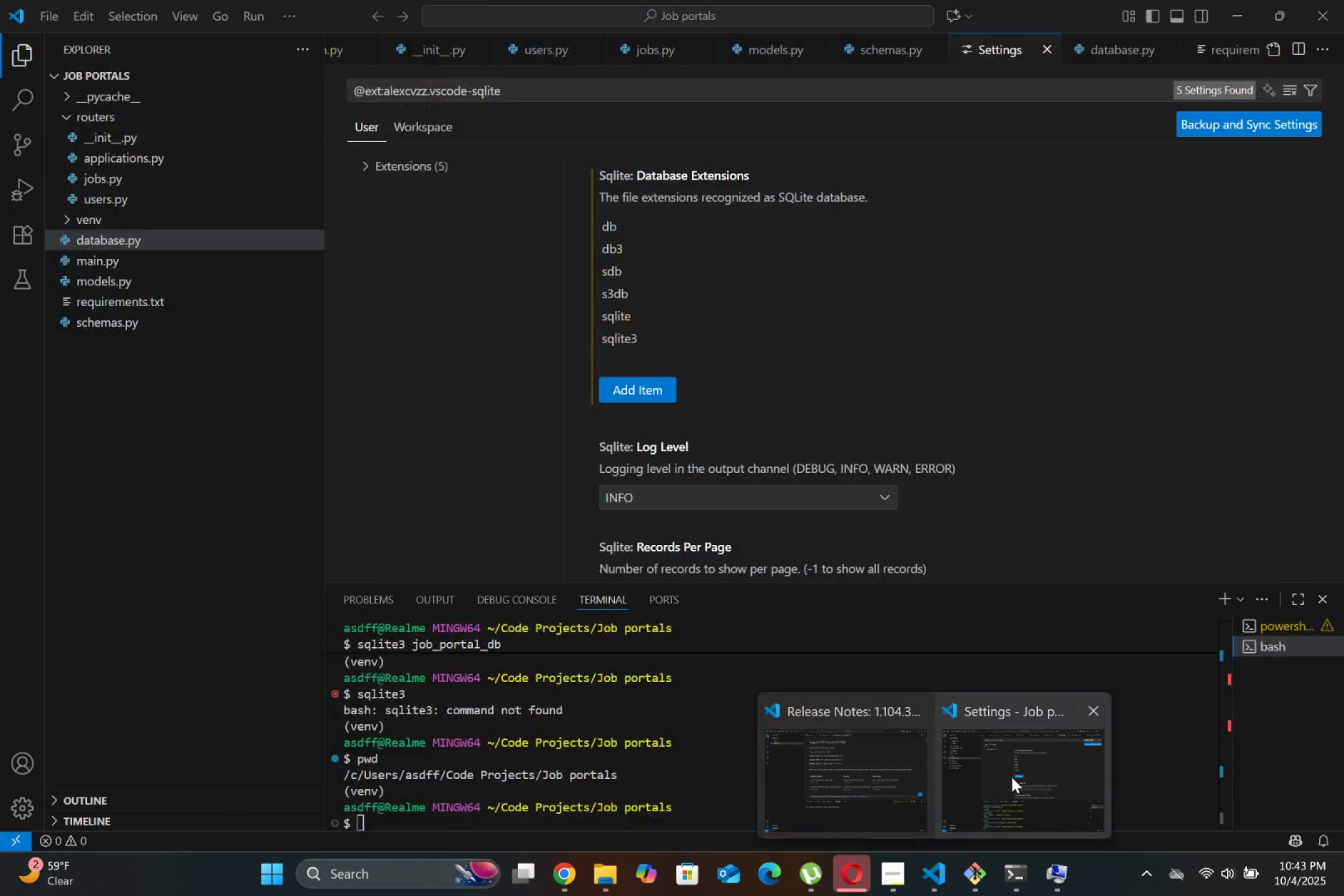 
left_click([912, 704])
 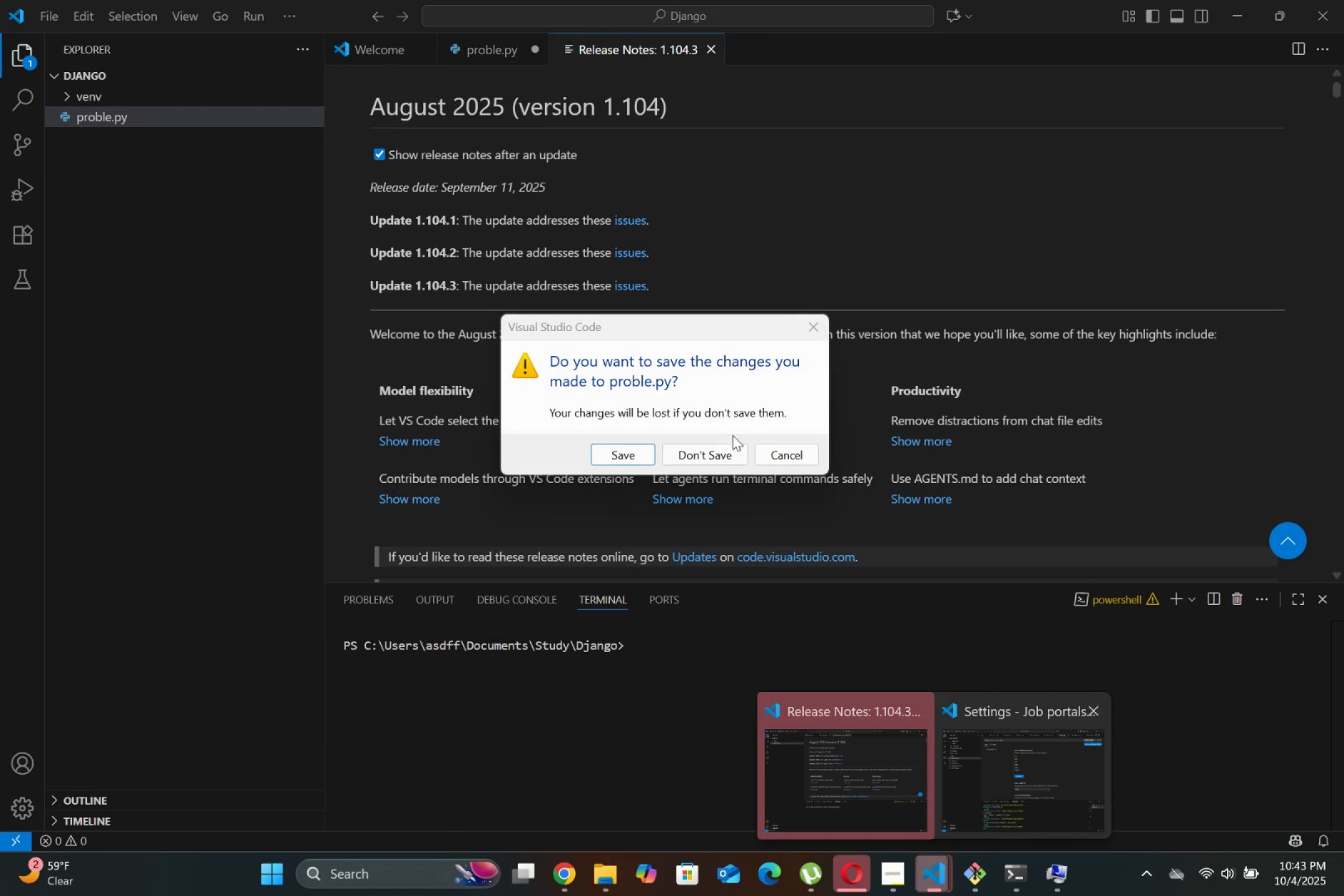 
left_click([691, 457])
 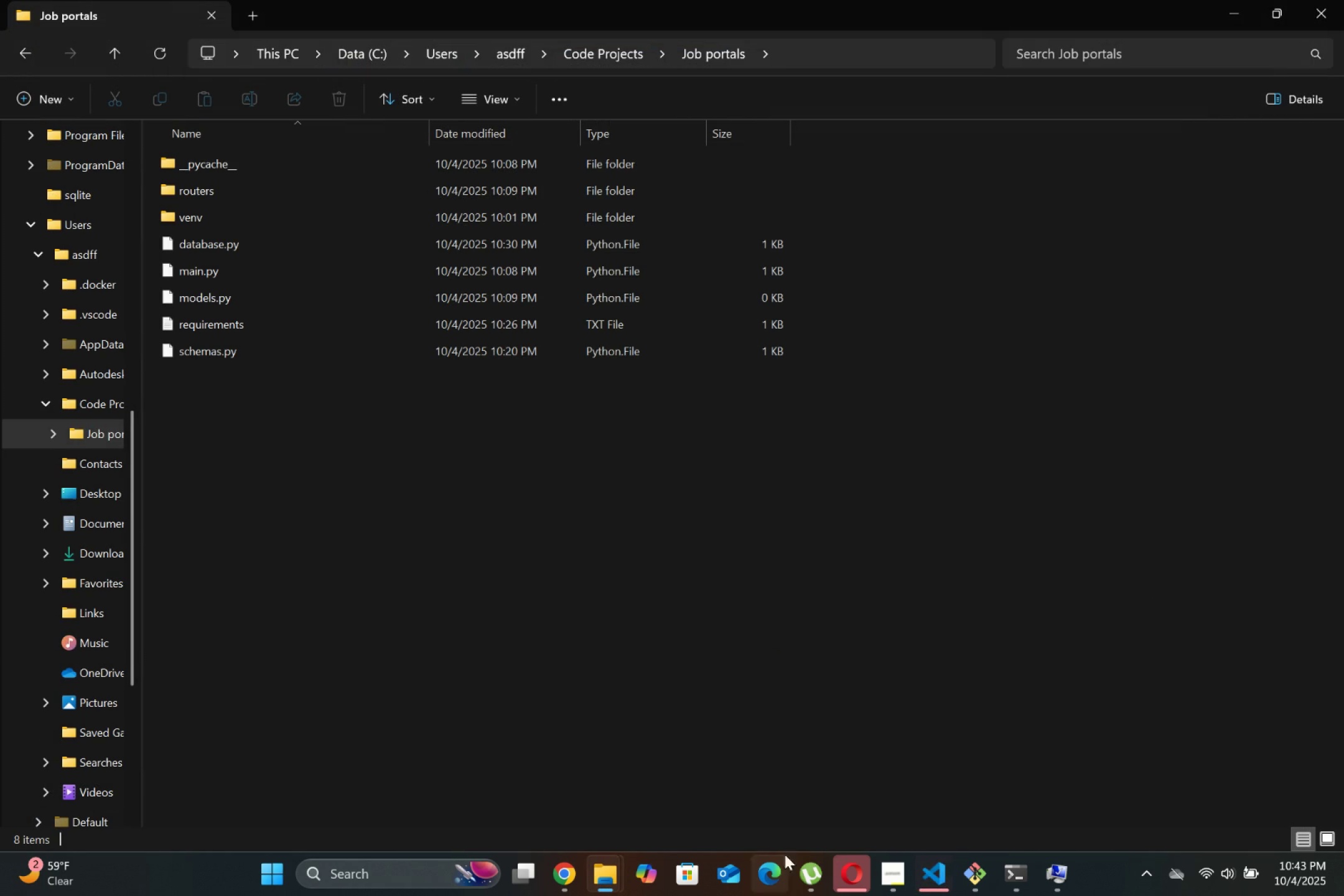 
left_click([925, 881])
 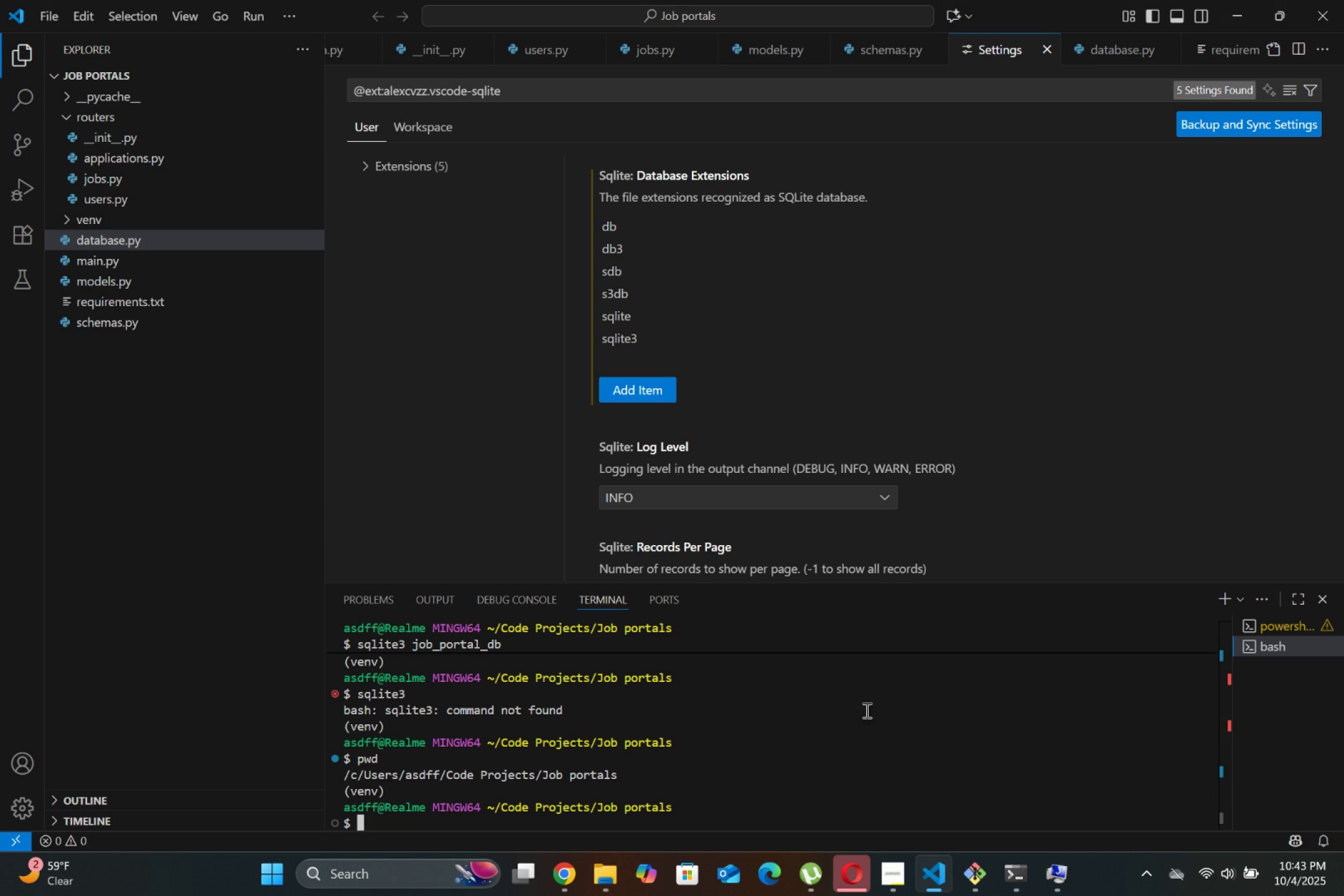 
left_click([769, 367])
 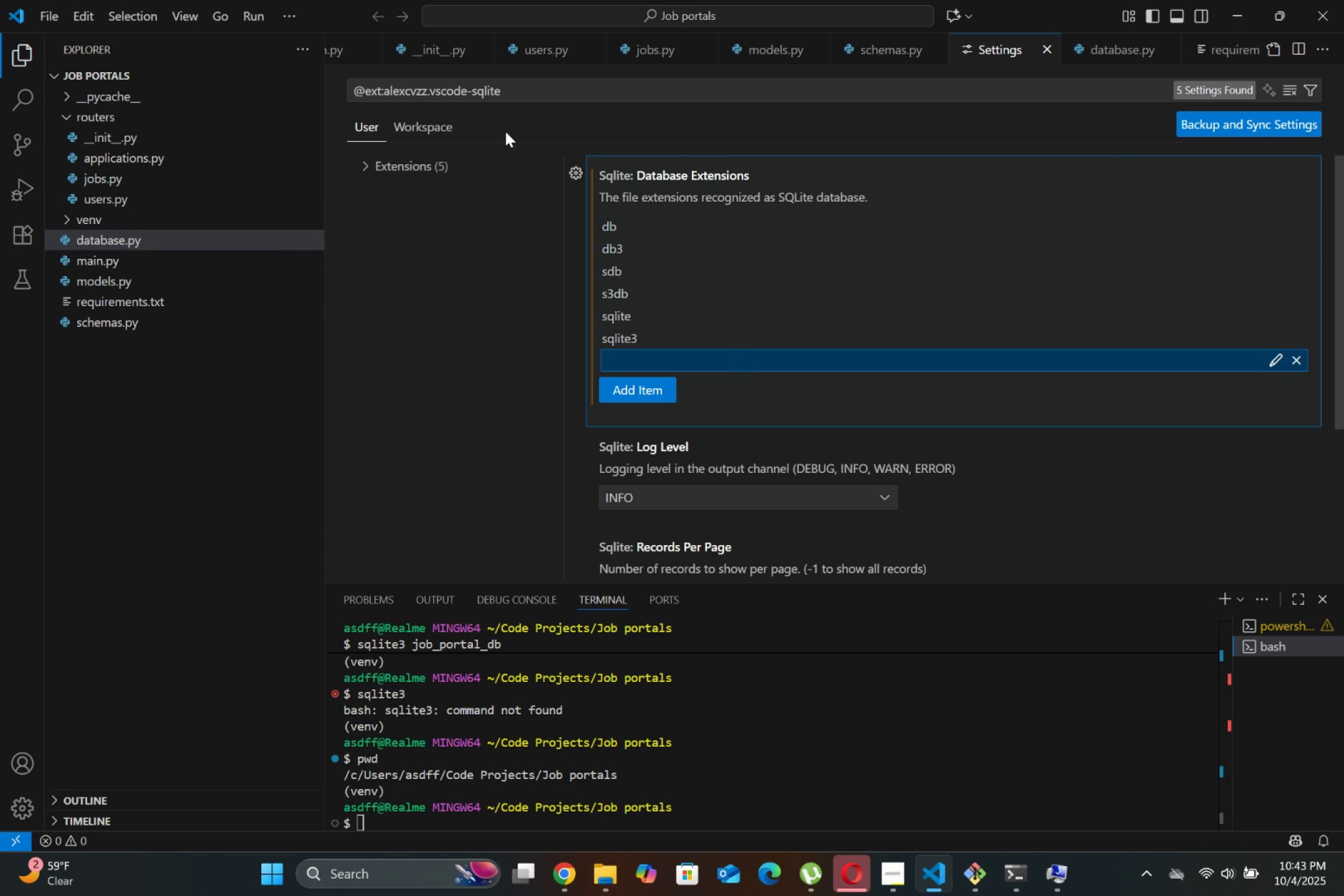 
wait(6.34)
 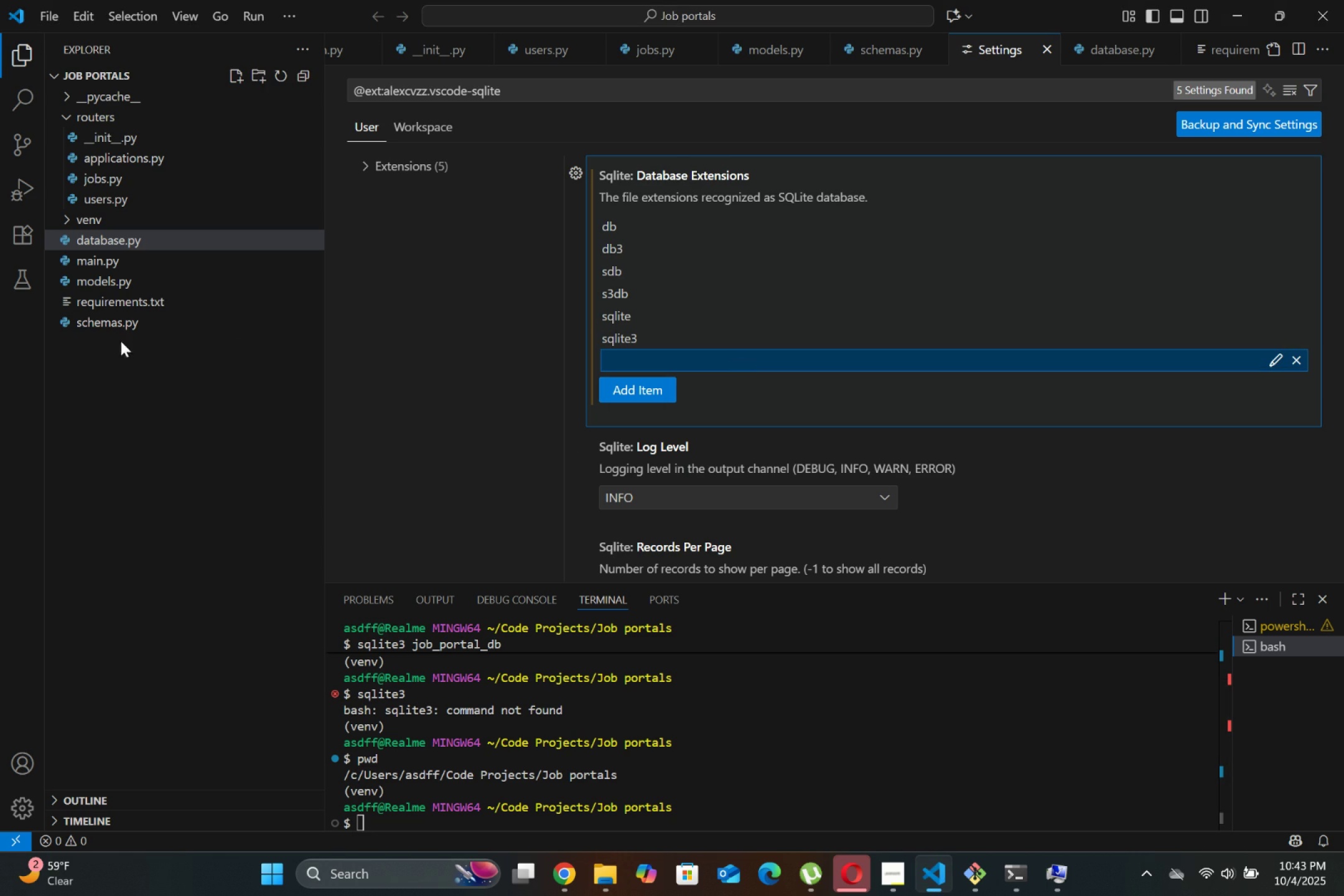 
left_click([115, 245])
 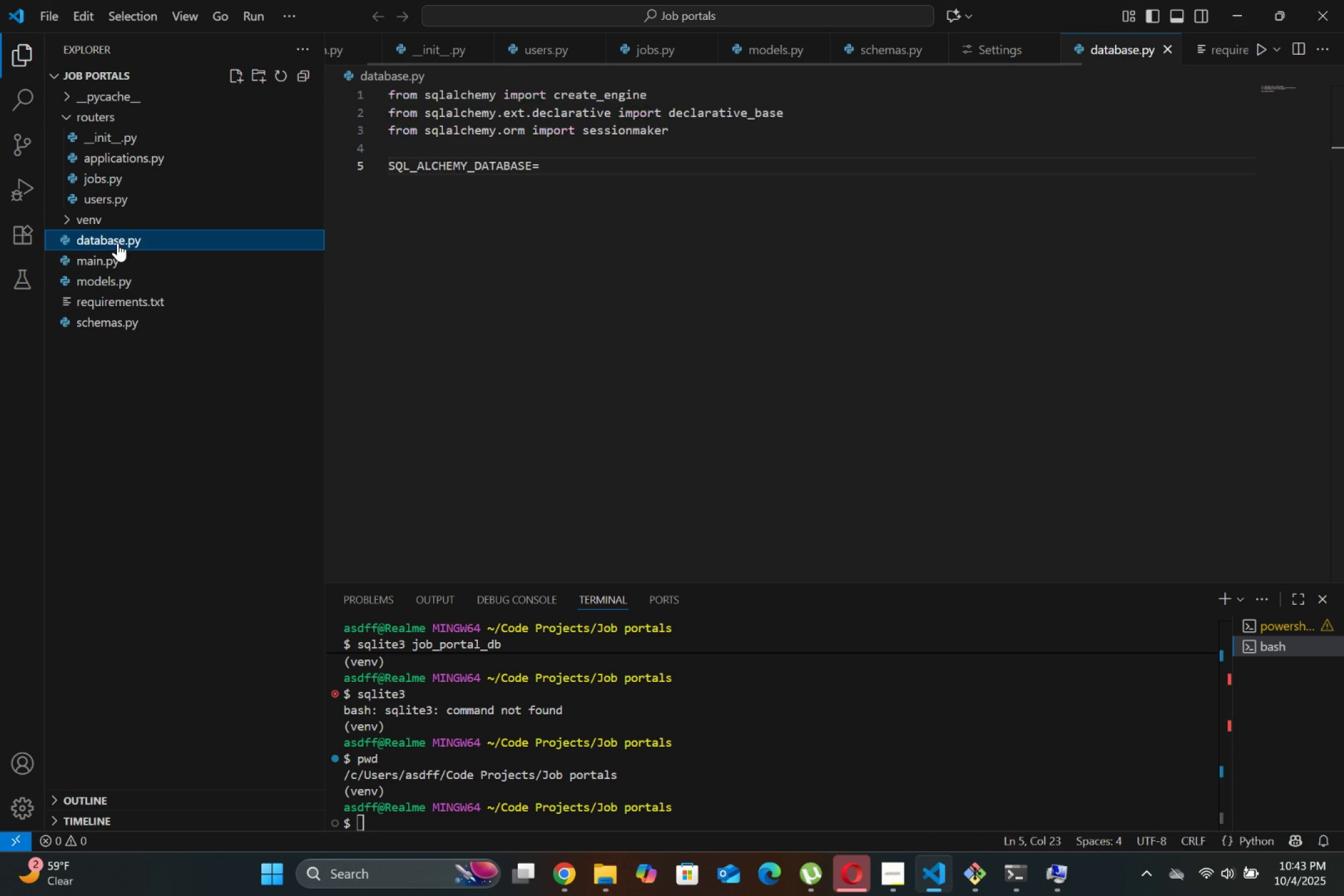 
left_click([521, 285])